 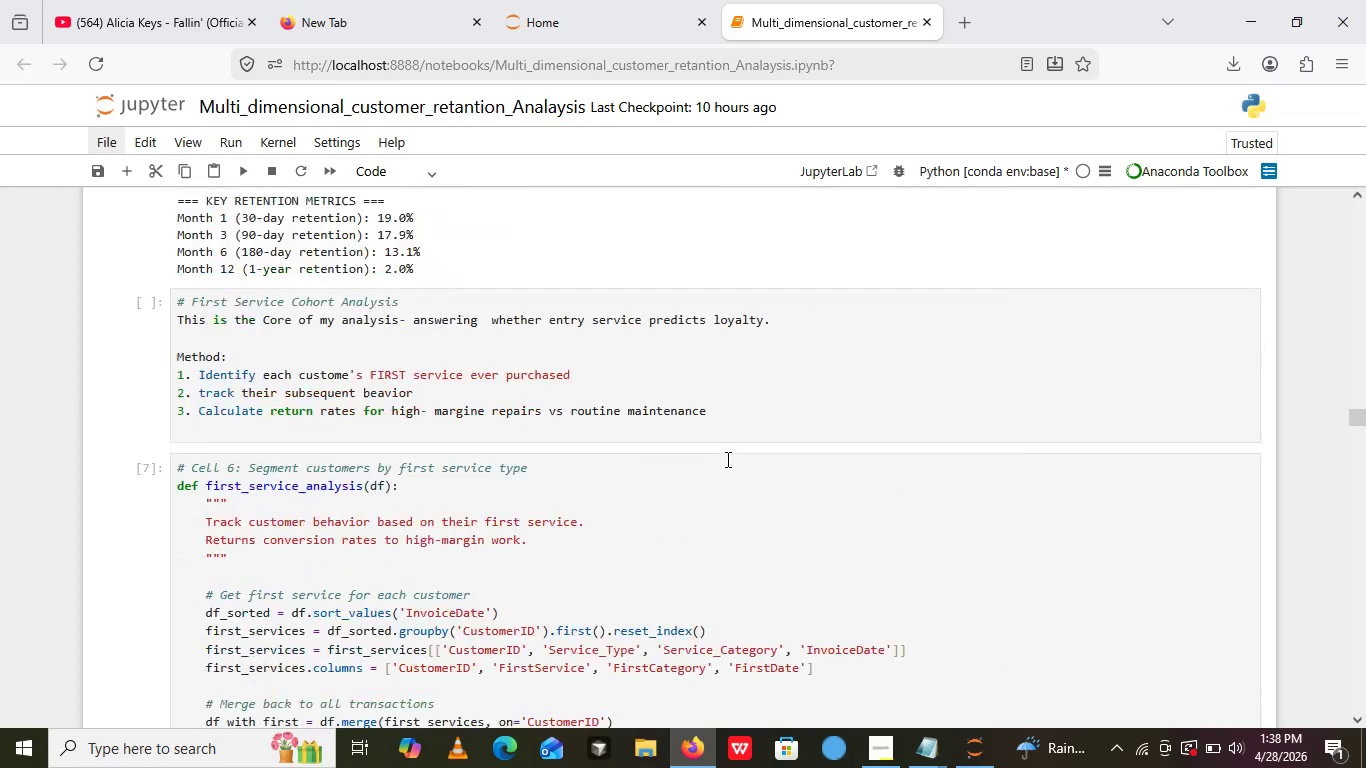 
scroll: coordinate [726, 459], scroll_direction: down, amount: 1.0
 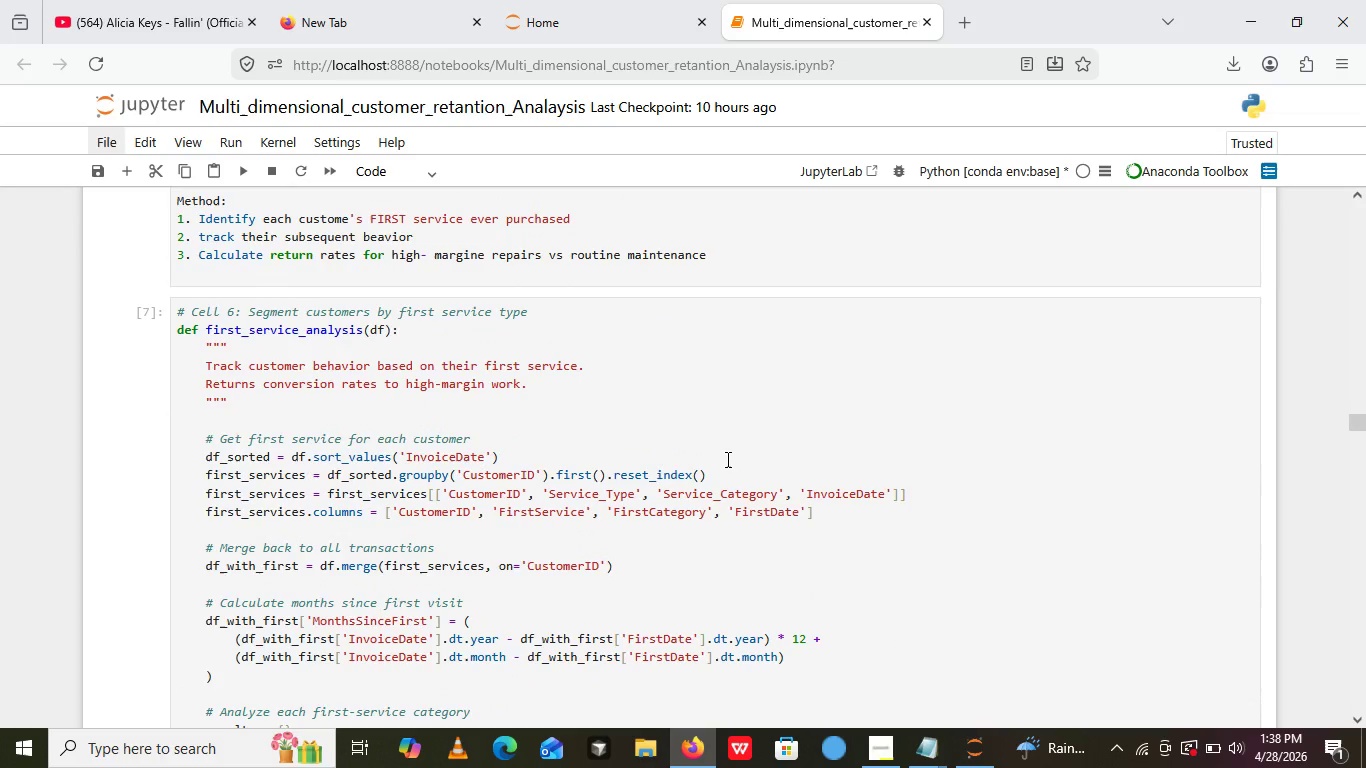 
scroll: coordinate [726, 459], scroll_direction: none, amount: 0.0
 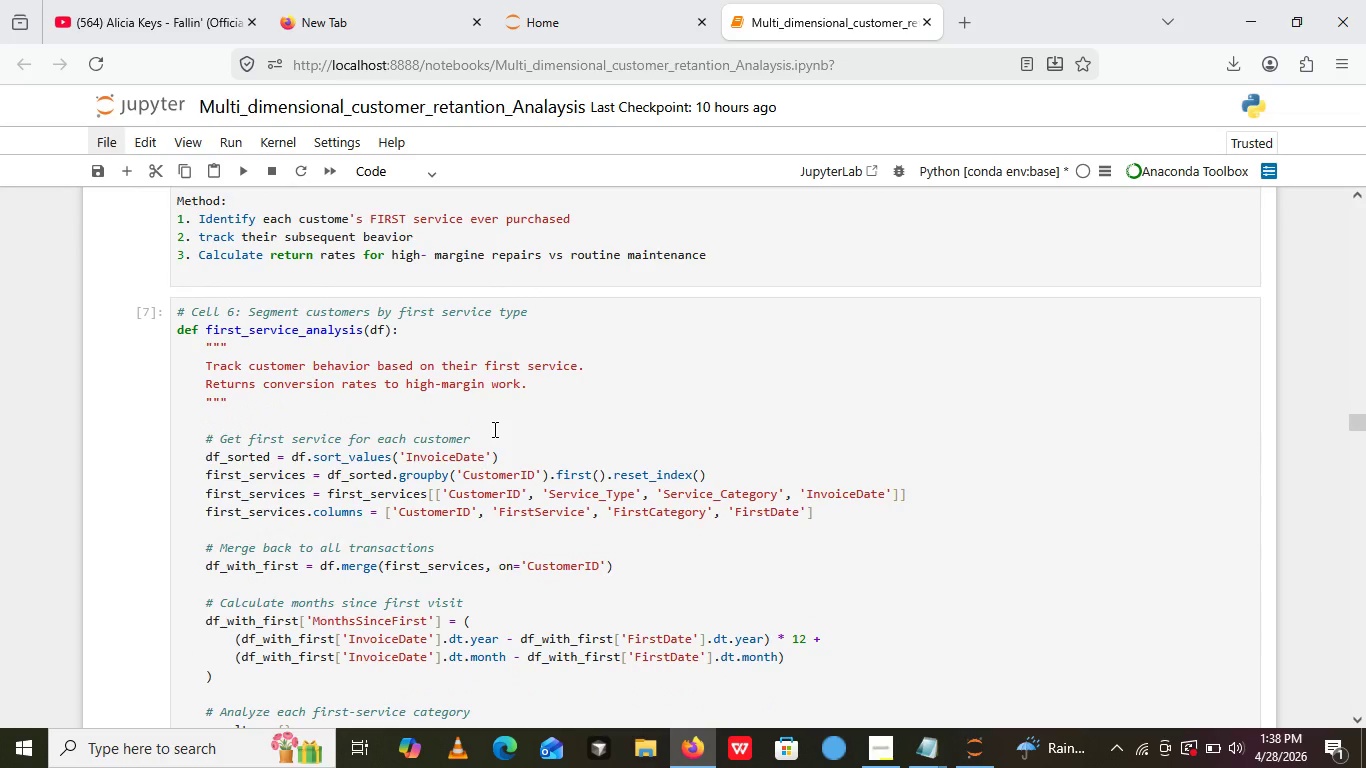 
left_click([493, 429])
 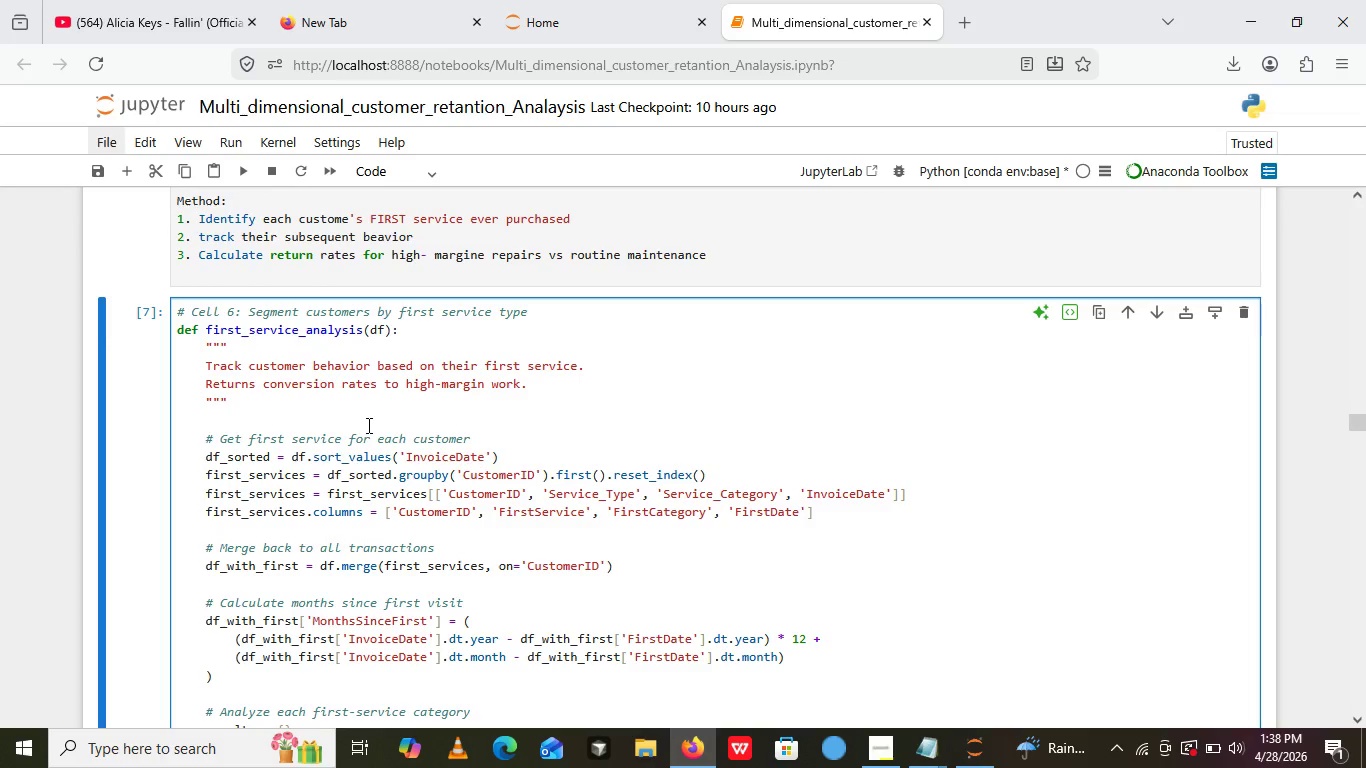 
left_click([367, 425])
 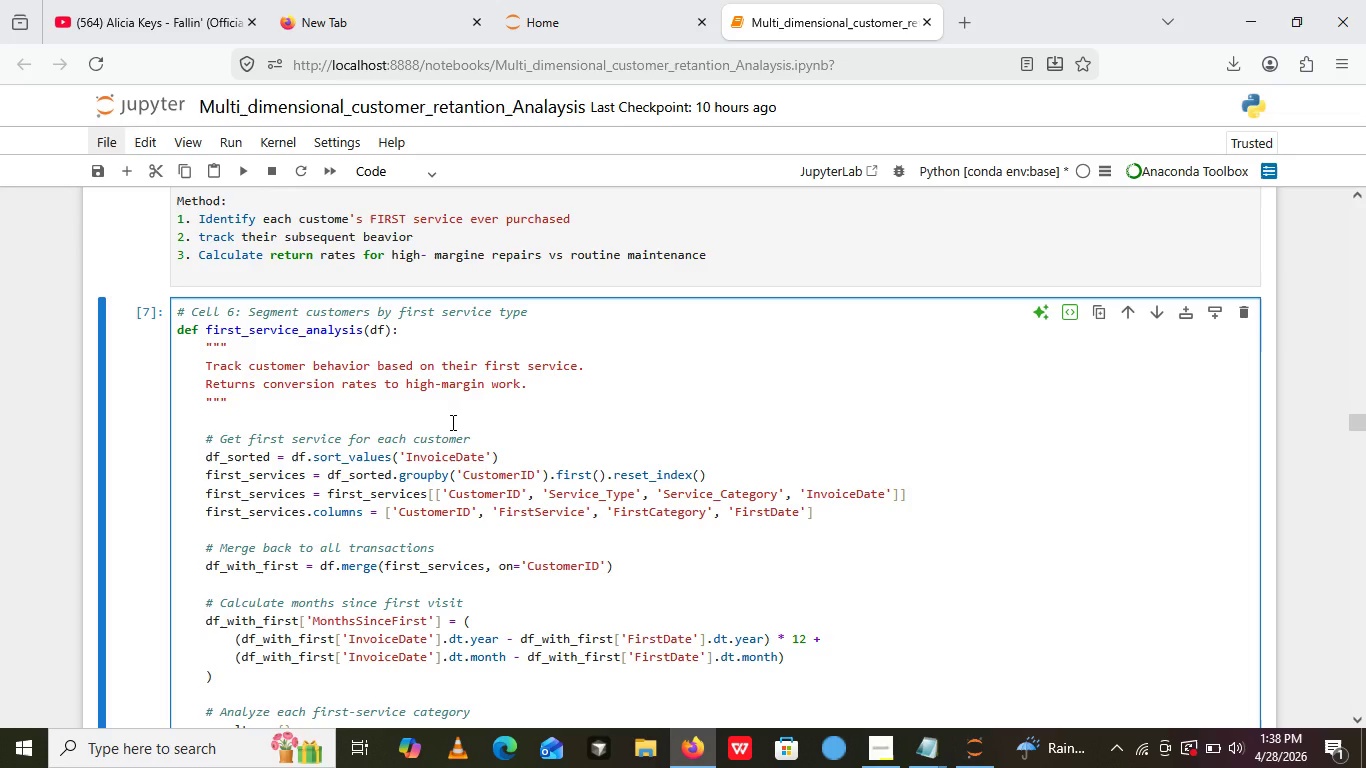 
left_click([451, 422])
 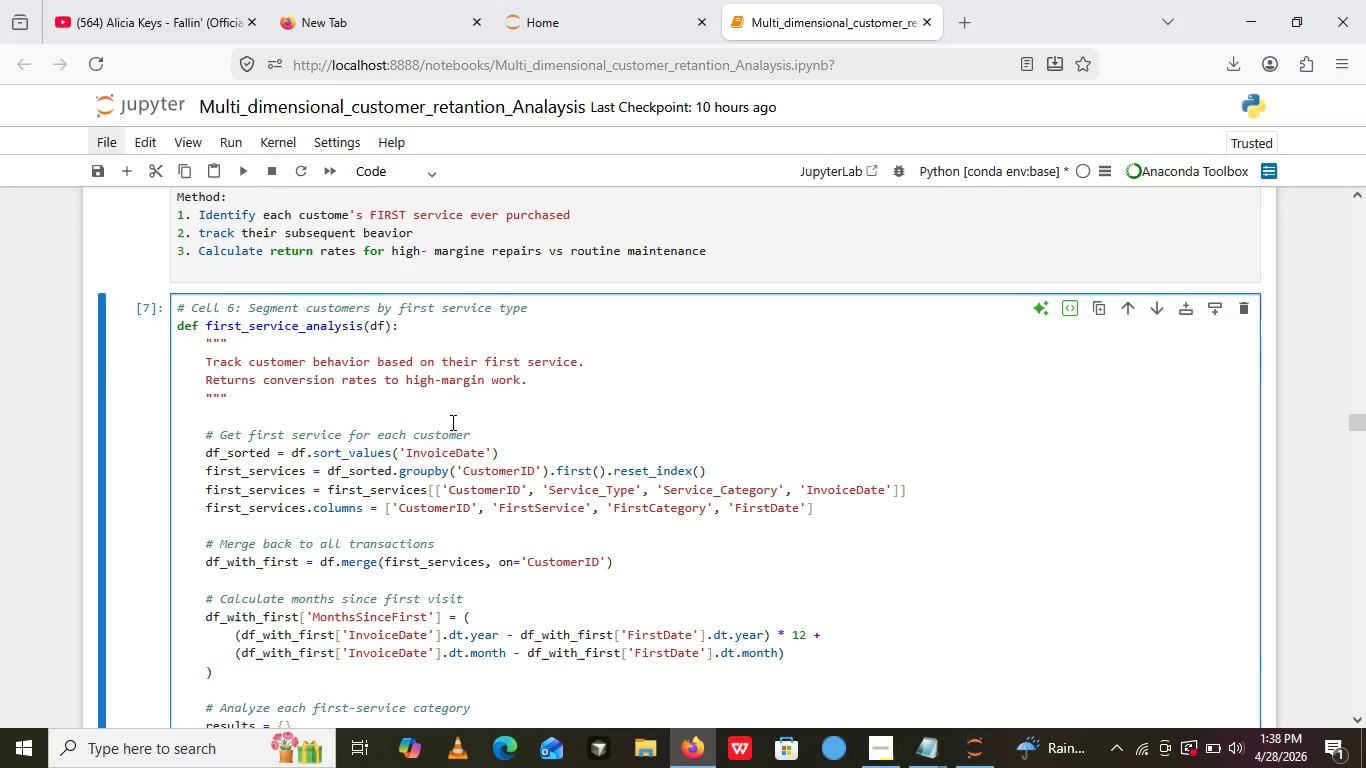 
scroll: coordinate [451, 422], scroll_direction: down, amount: 1.0
 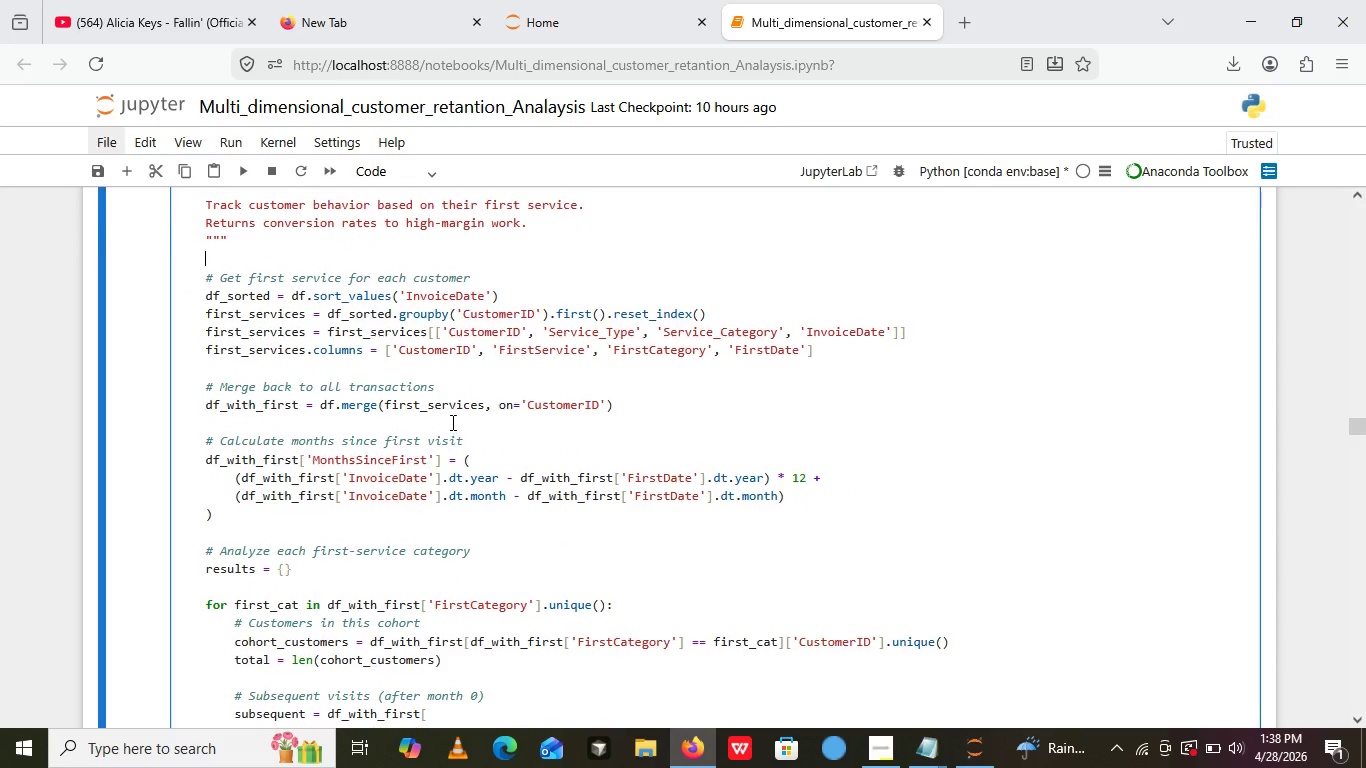 
scroll: coordinate [453, 487], scroll_direction: up, amount: 17.0
 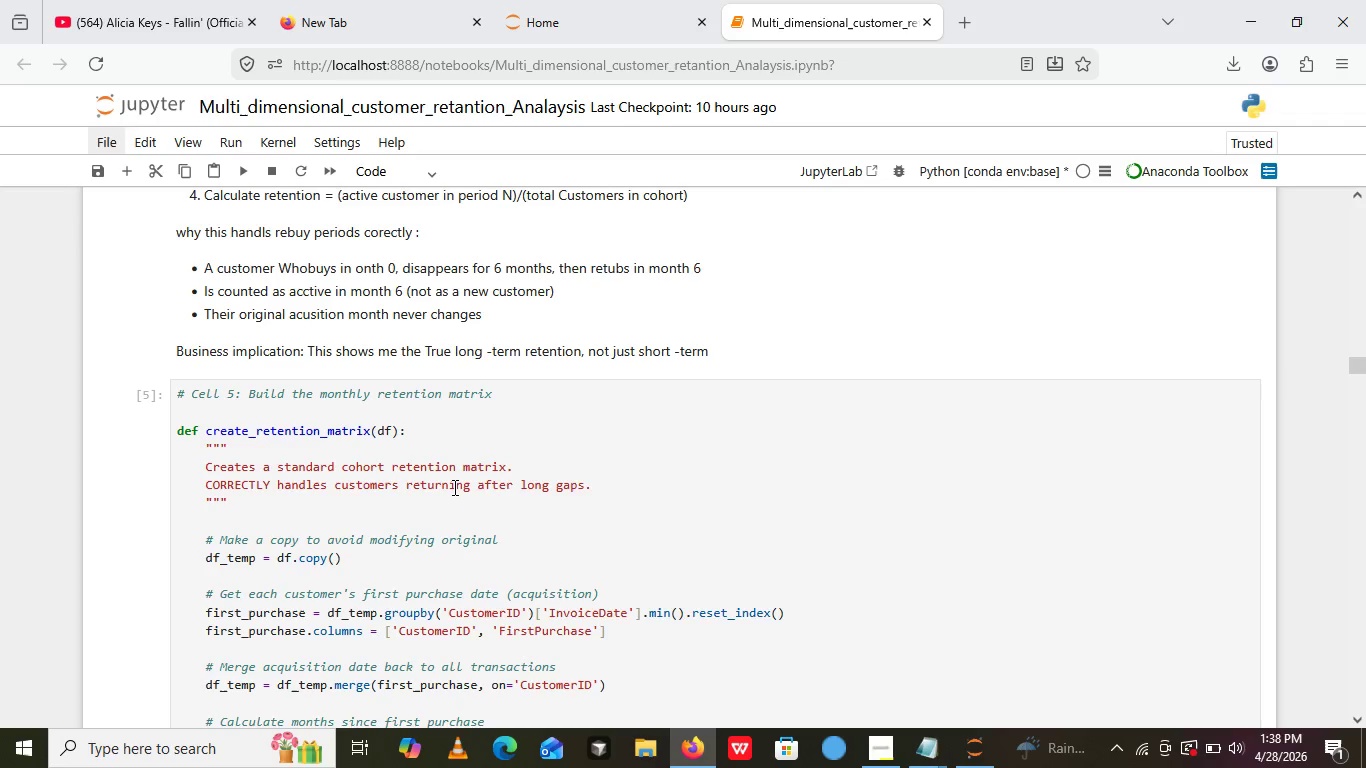 
scroll: coordinate [453, 487], scroll_direction: down, amount: 5.0
 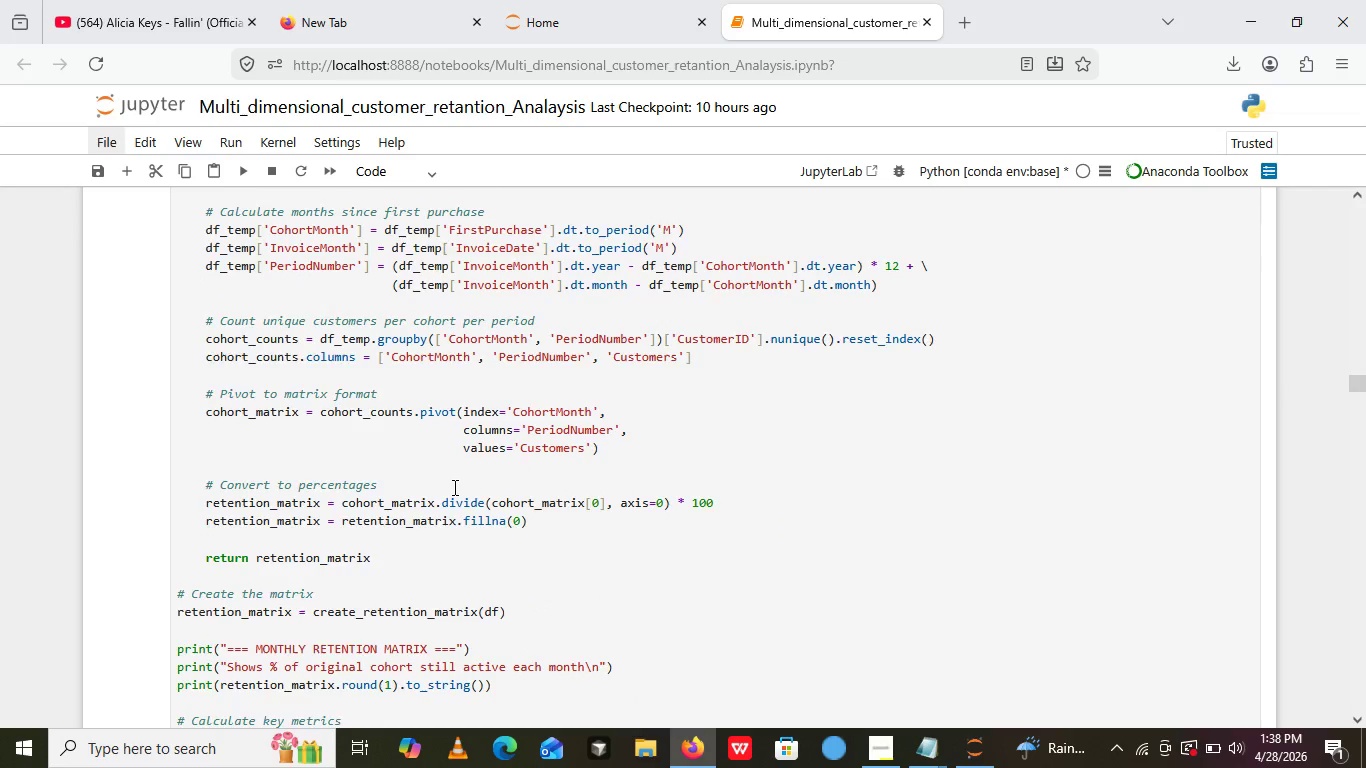 
scroll: coordinate [453, 487], scroll_direction: up, amount: 7.0
 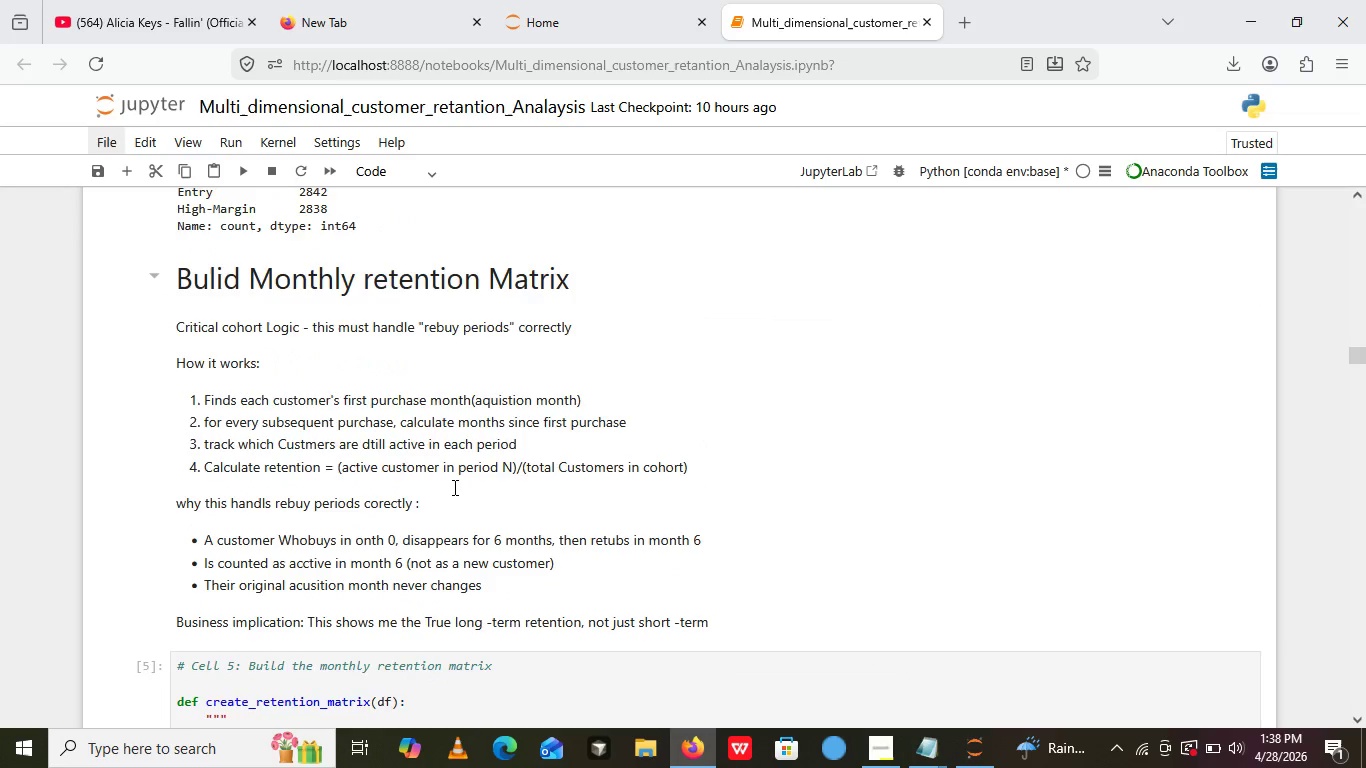 
scroll: coordinate [453, 487], scroll_direction: down, amount: 10.0
 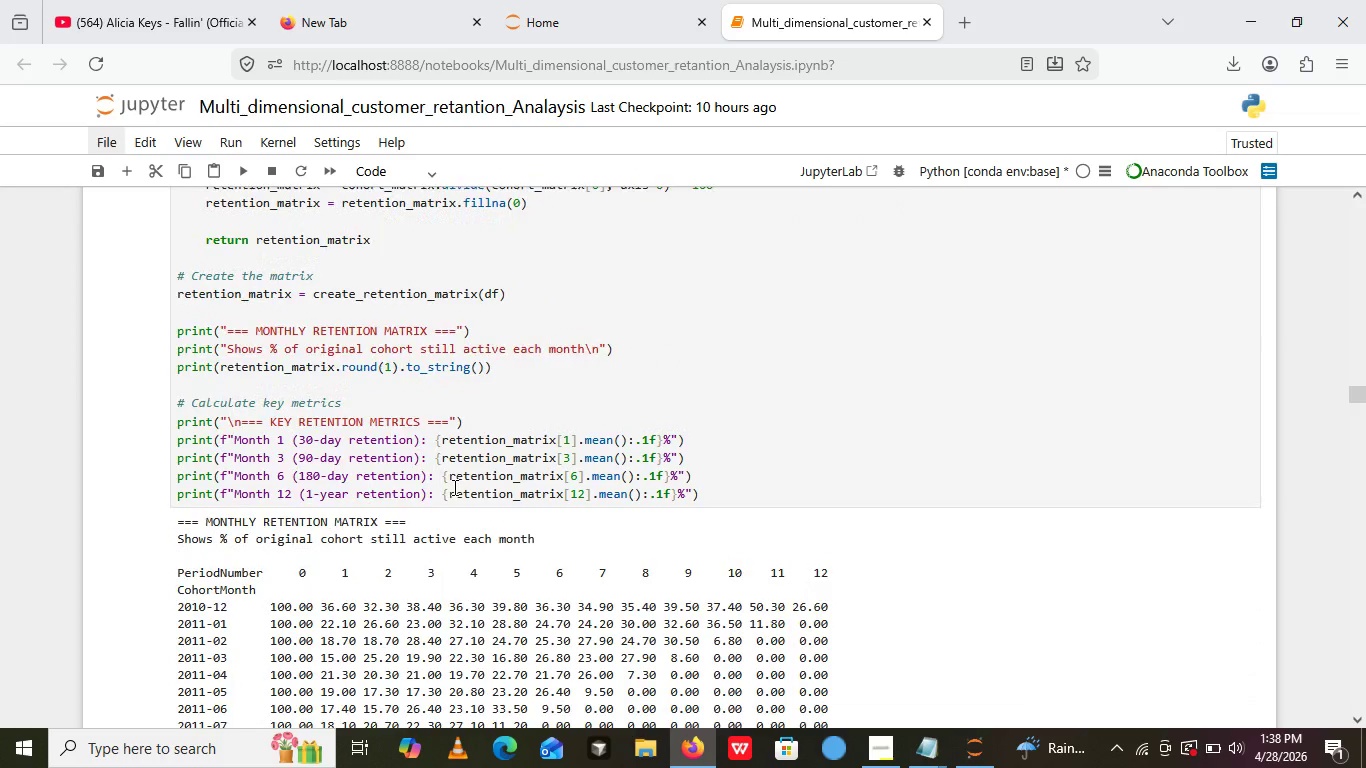 
scroll: coordinate [453, 487], scroll_direction: none, amount: 0.0
 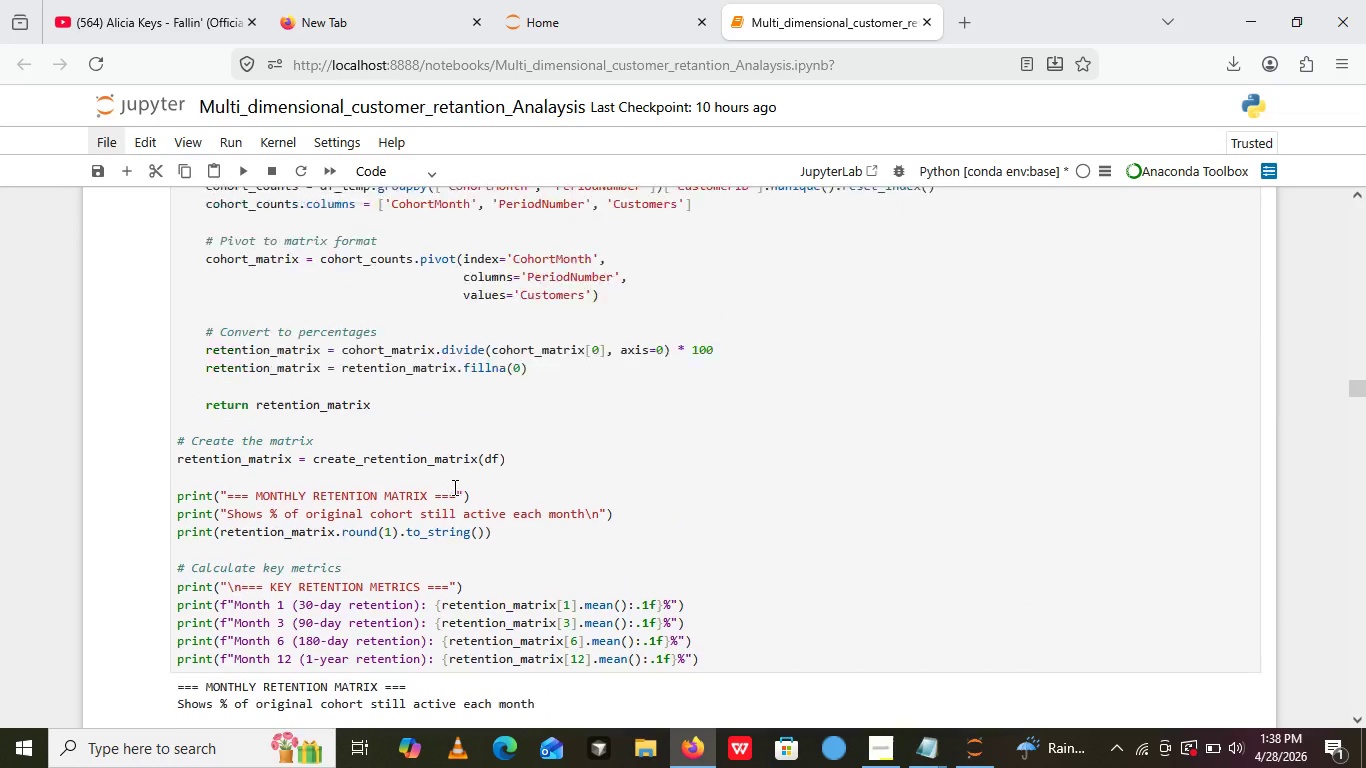 
scroll: coordinate [453, 487], scroll_direction: up, amount: 5.0
 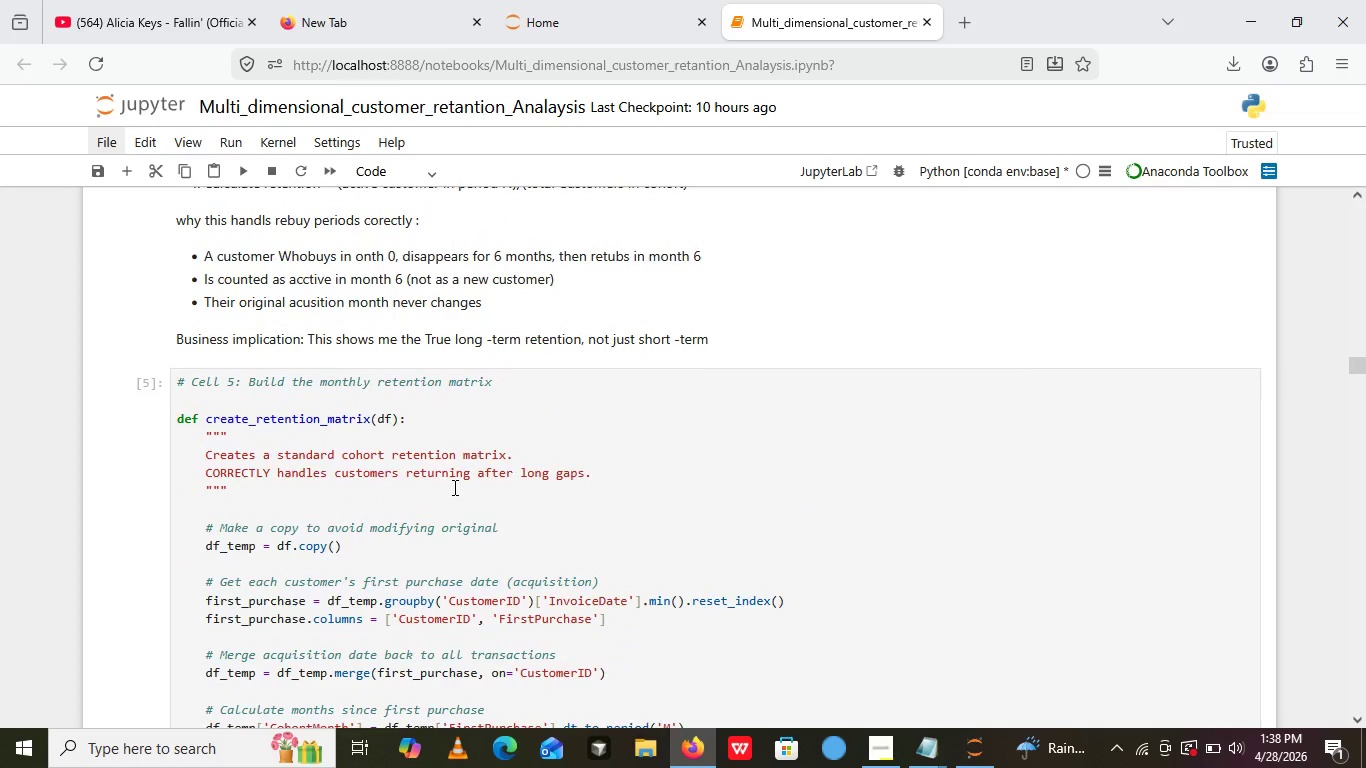 
scroll: coordinate [453, 487], scroll_direction: down, amount: 13.0
 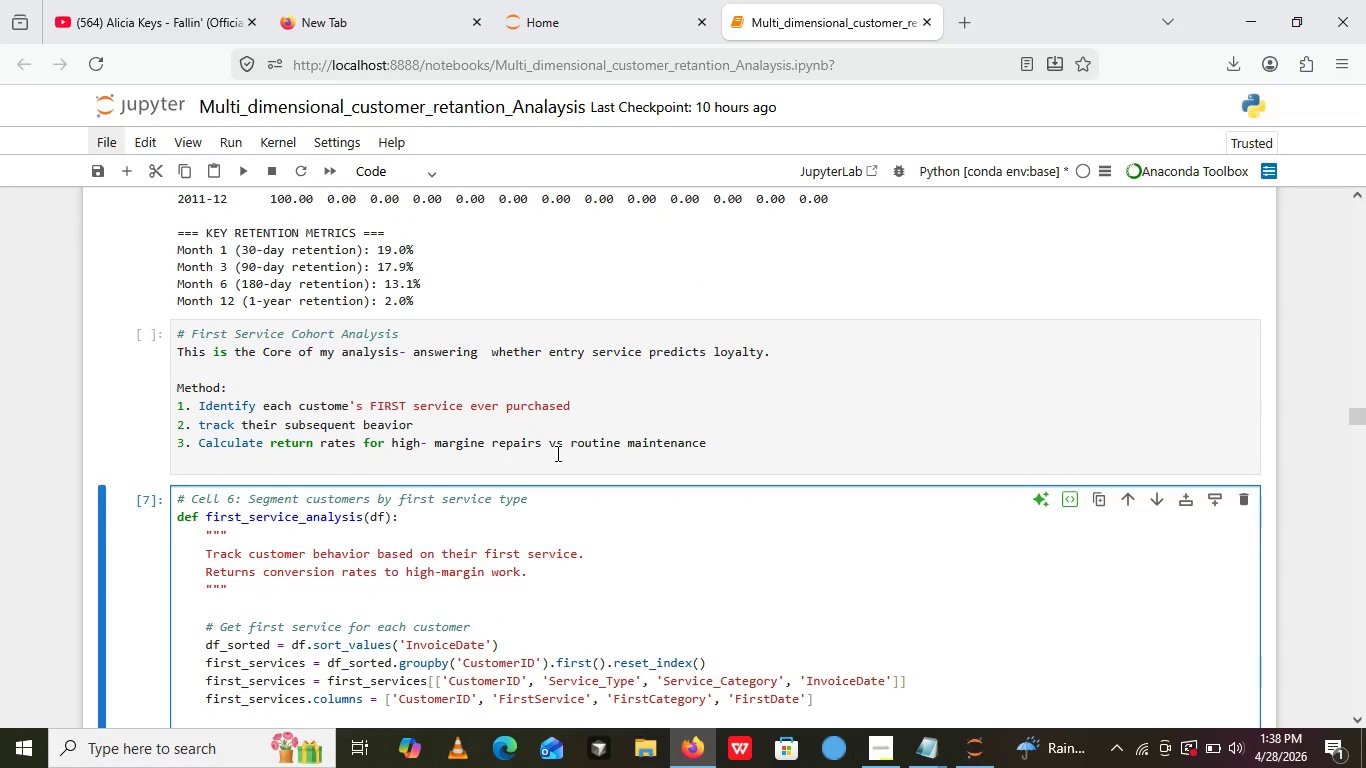 
left_click([556, 453])
 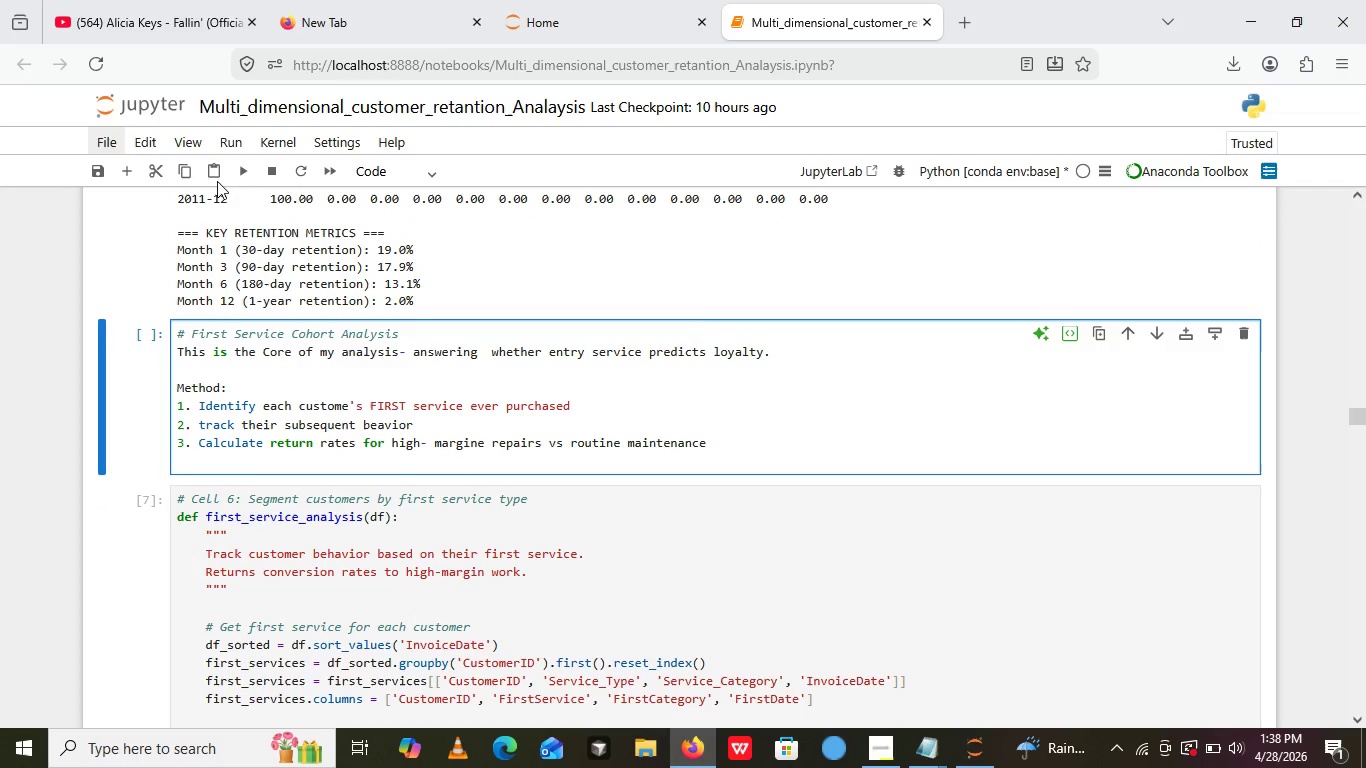 
left_click([244, 171])
 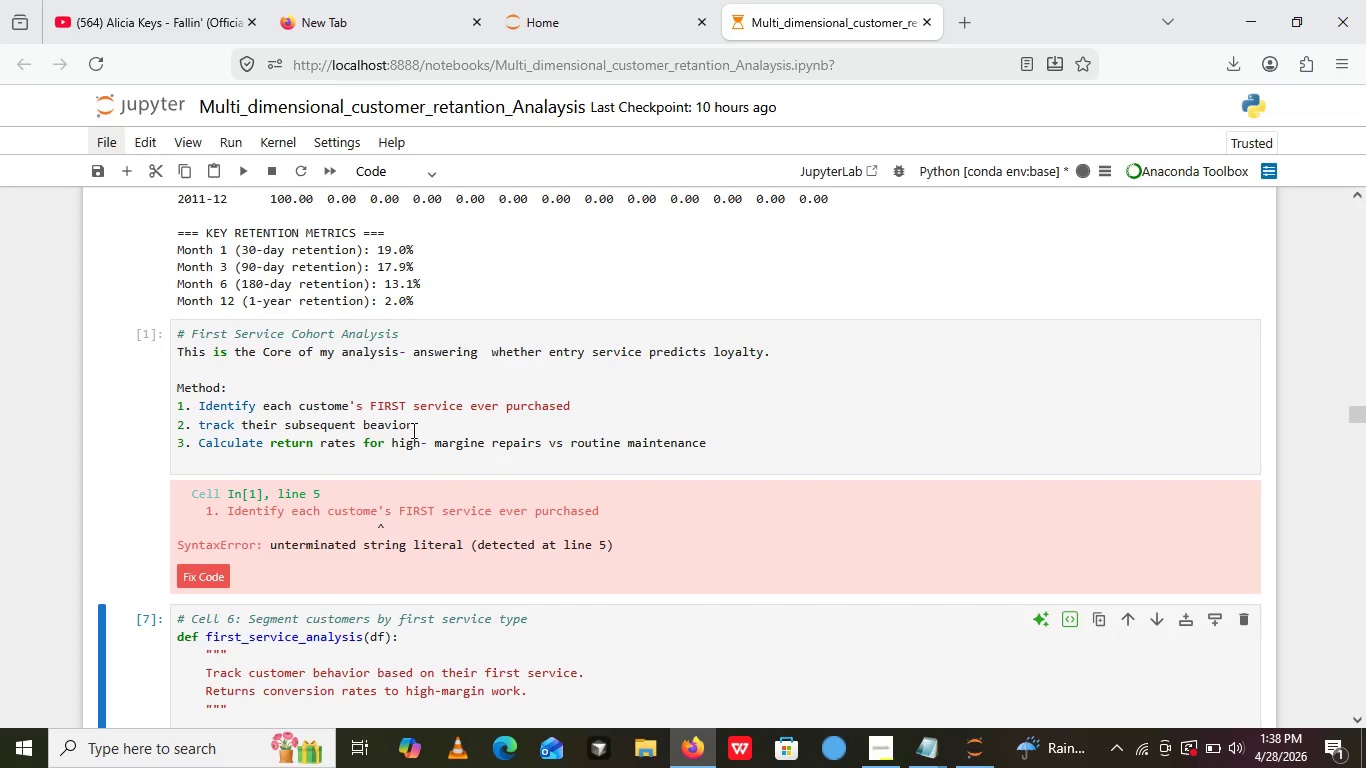 
left_click([496, 419])
 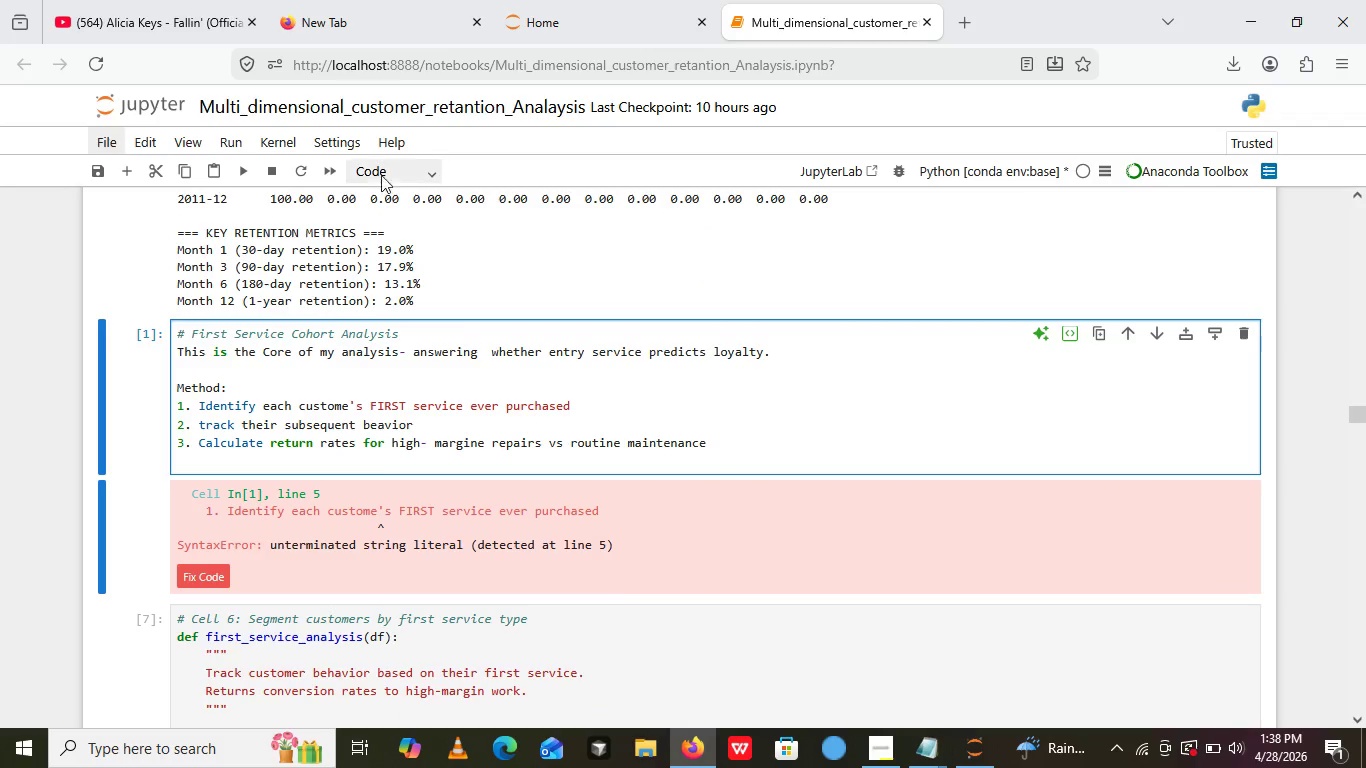 
left_click([381, 171])
 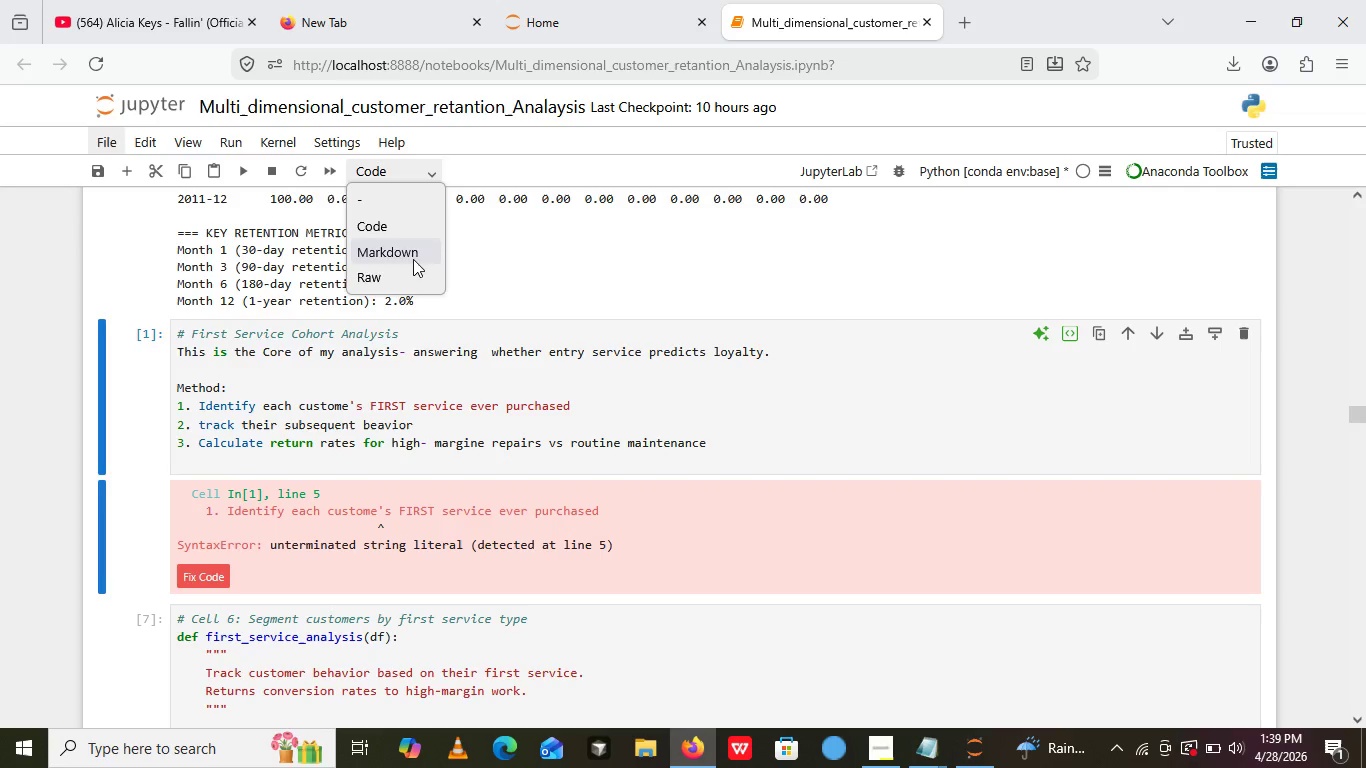 
left_click([413, 259])
 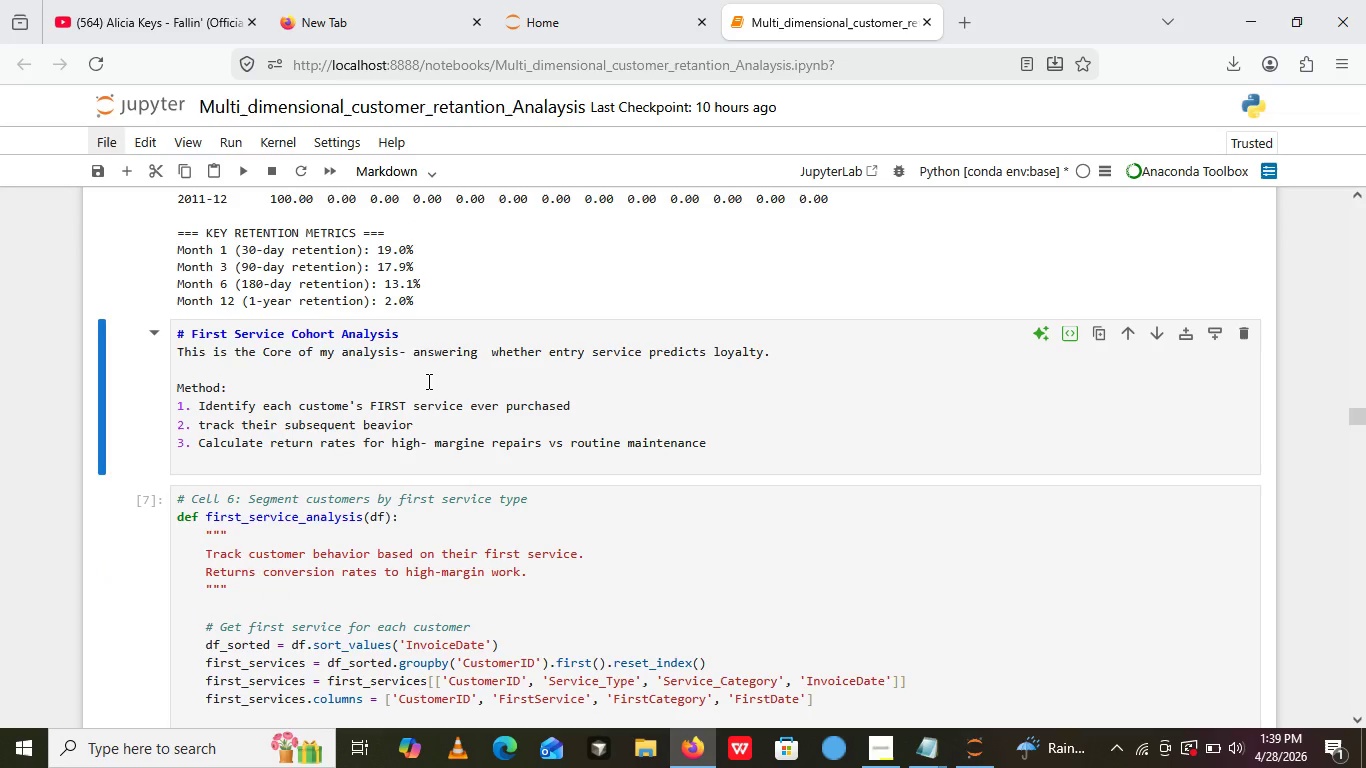 
left_click([427, 381])
 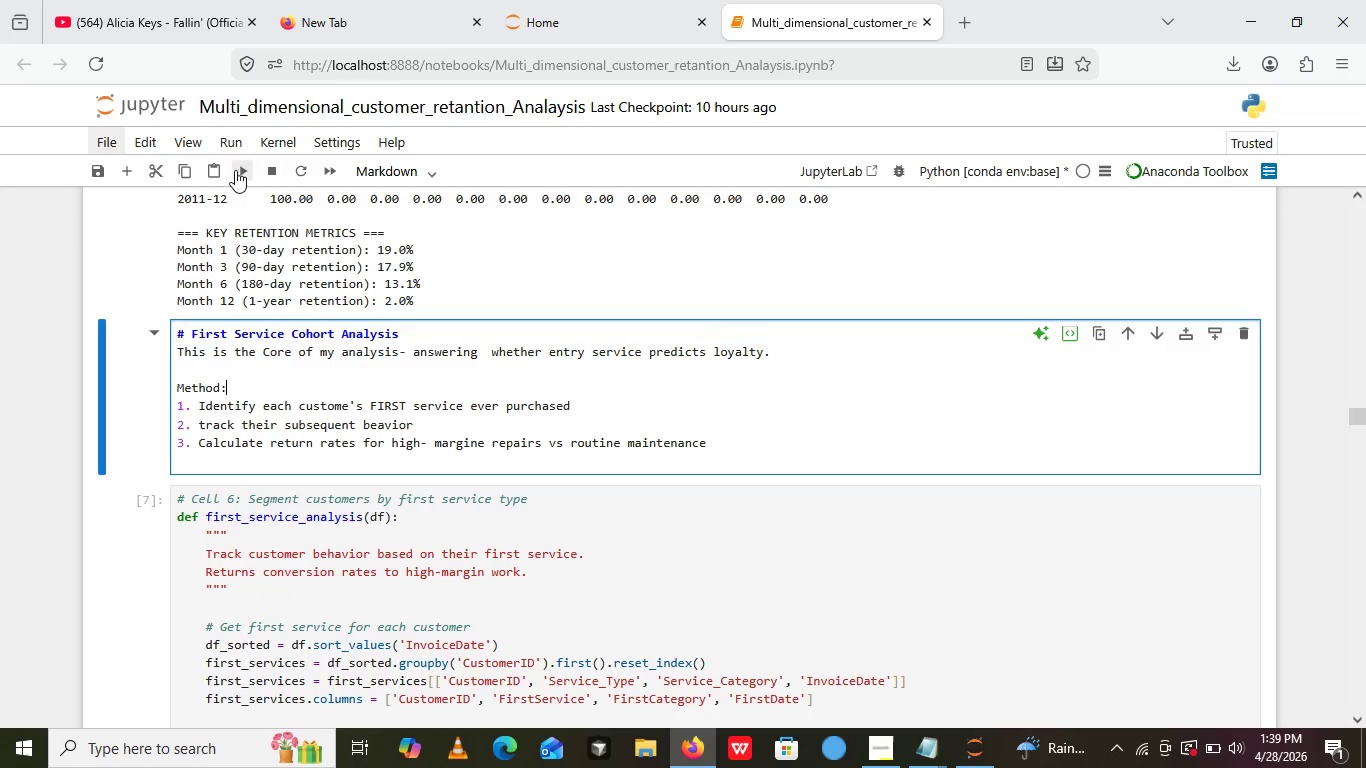 
left_click([235, 170])
 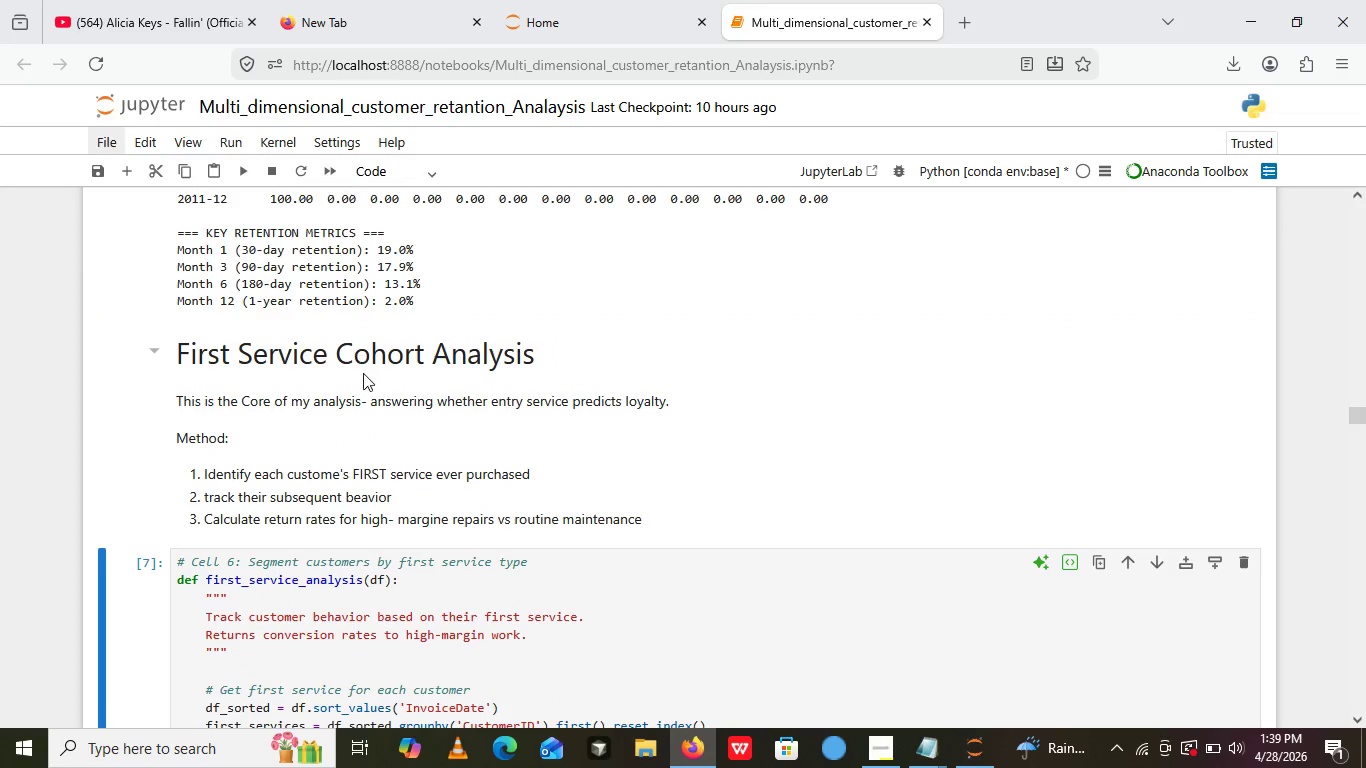 
scroll: coordinate [363, 373], scroll_direction: down, amount: 3.0
 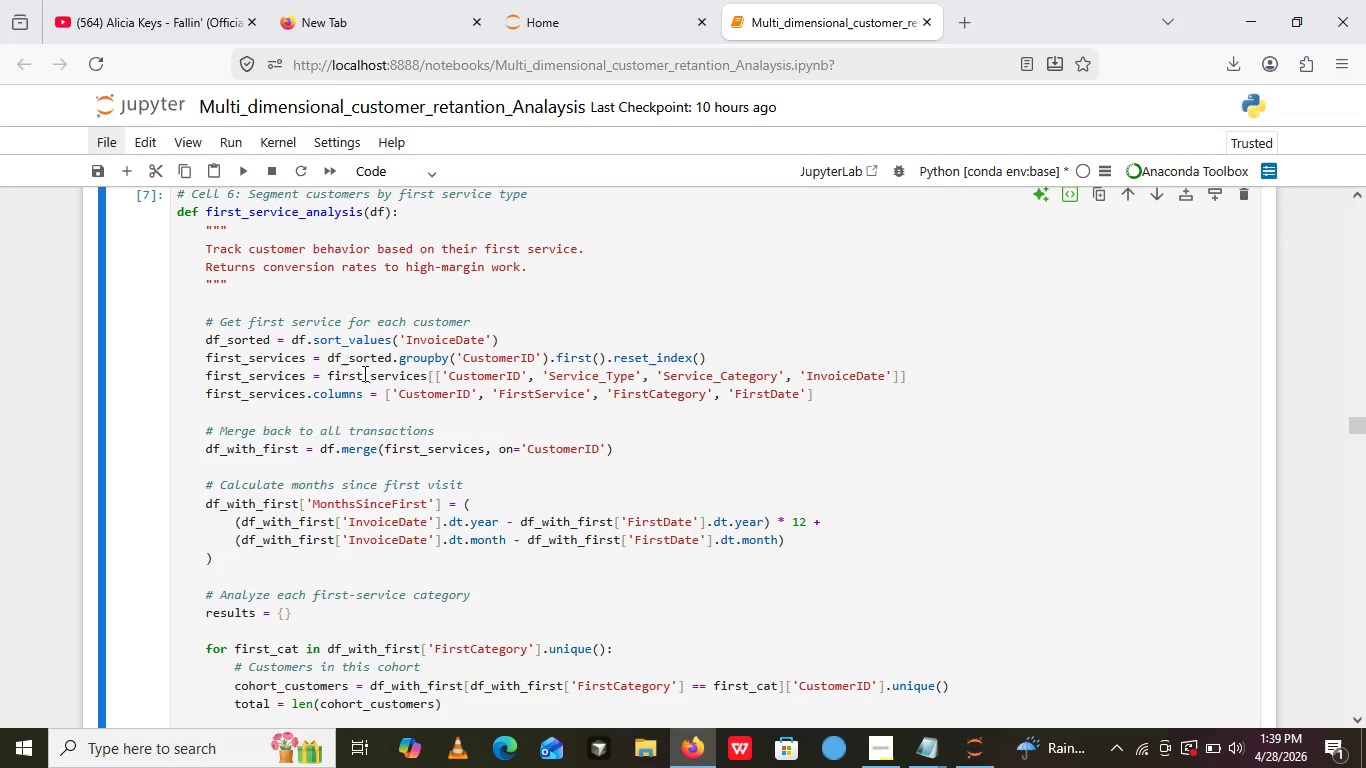 
left_click([363, 373])
 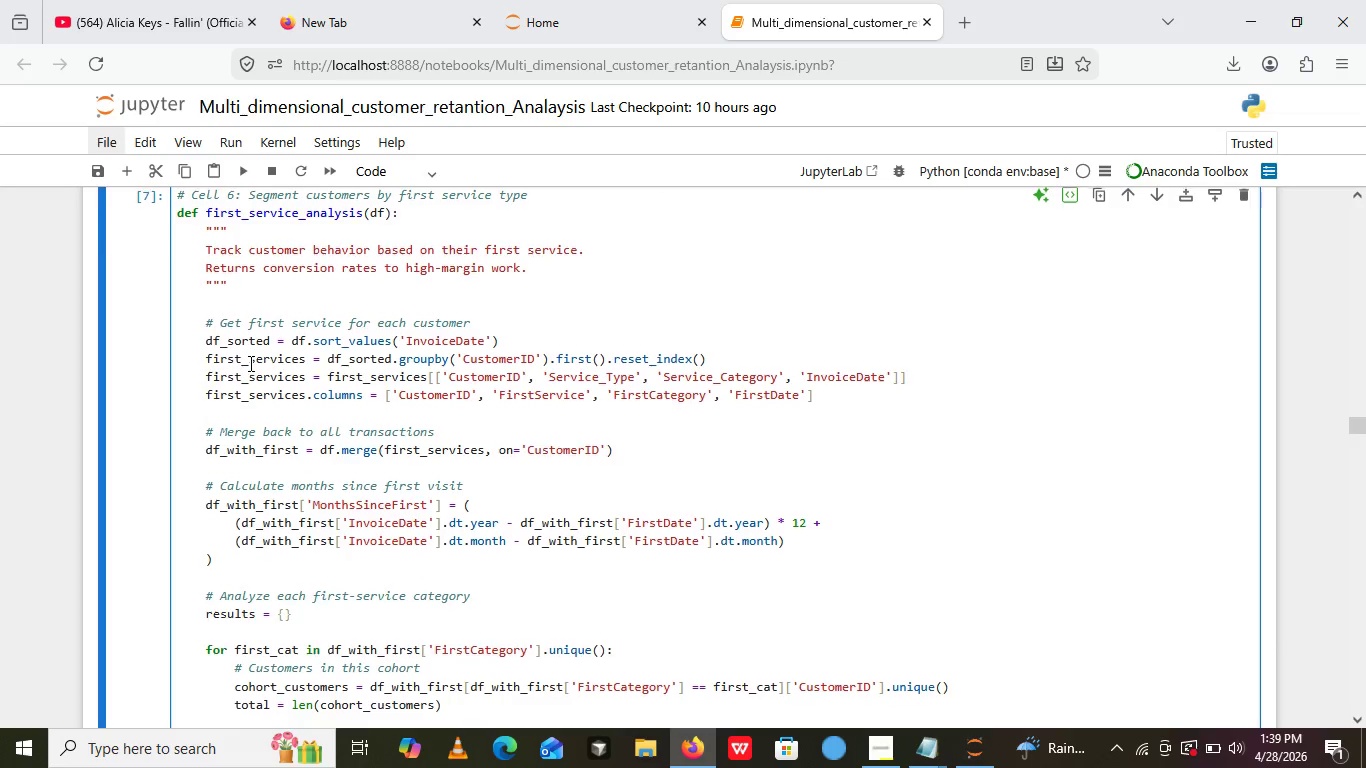 
scroll: coordinate [249, 363], scroll_direction: up, amount: 1.0
 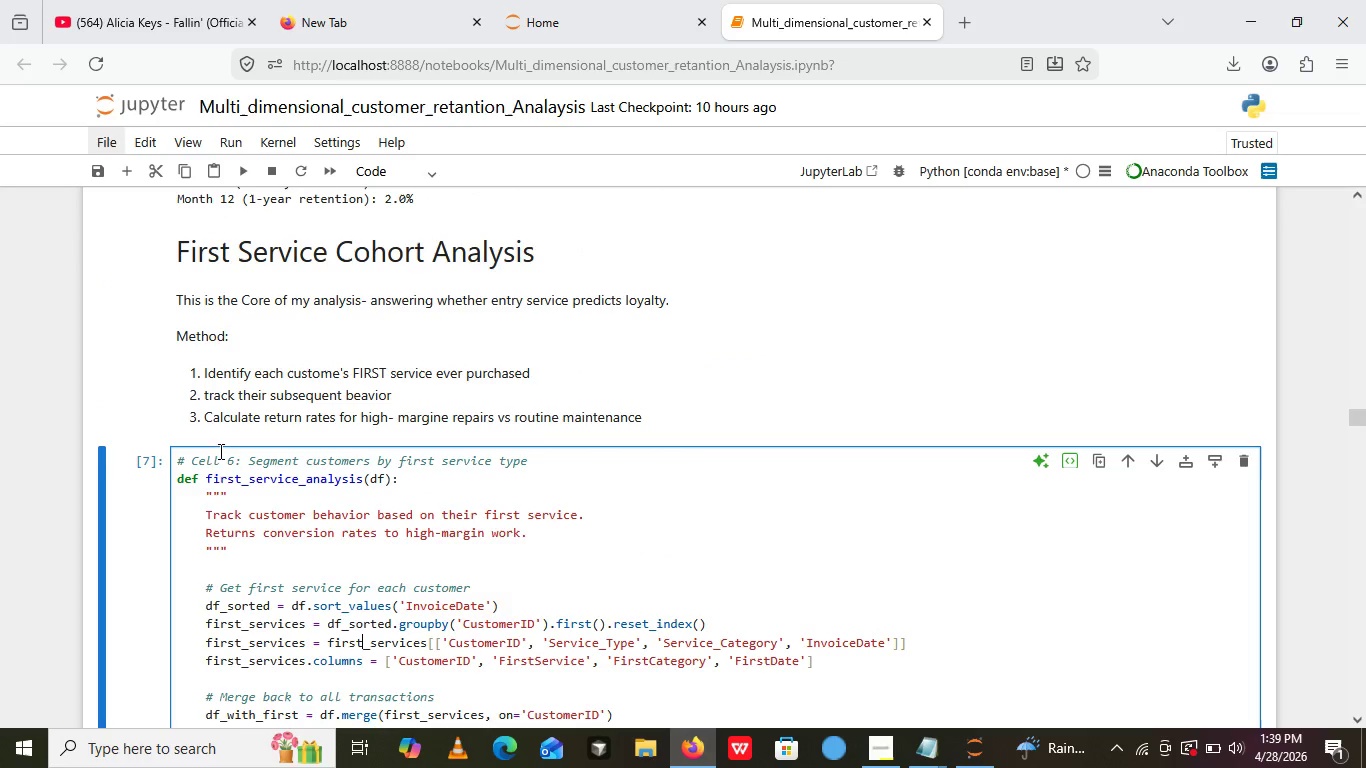 
left_click([195, 474])
 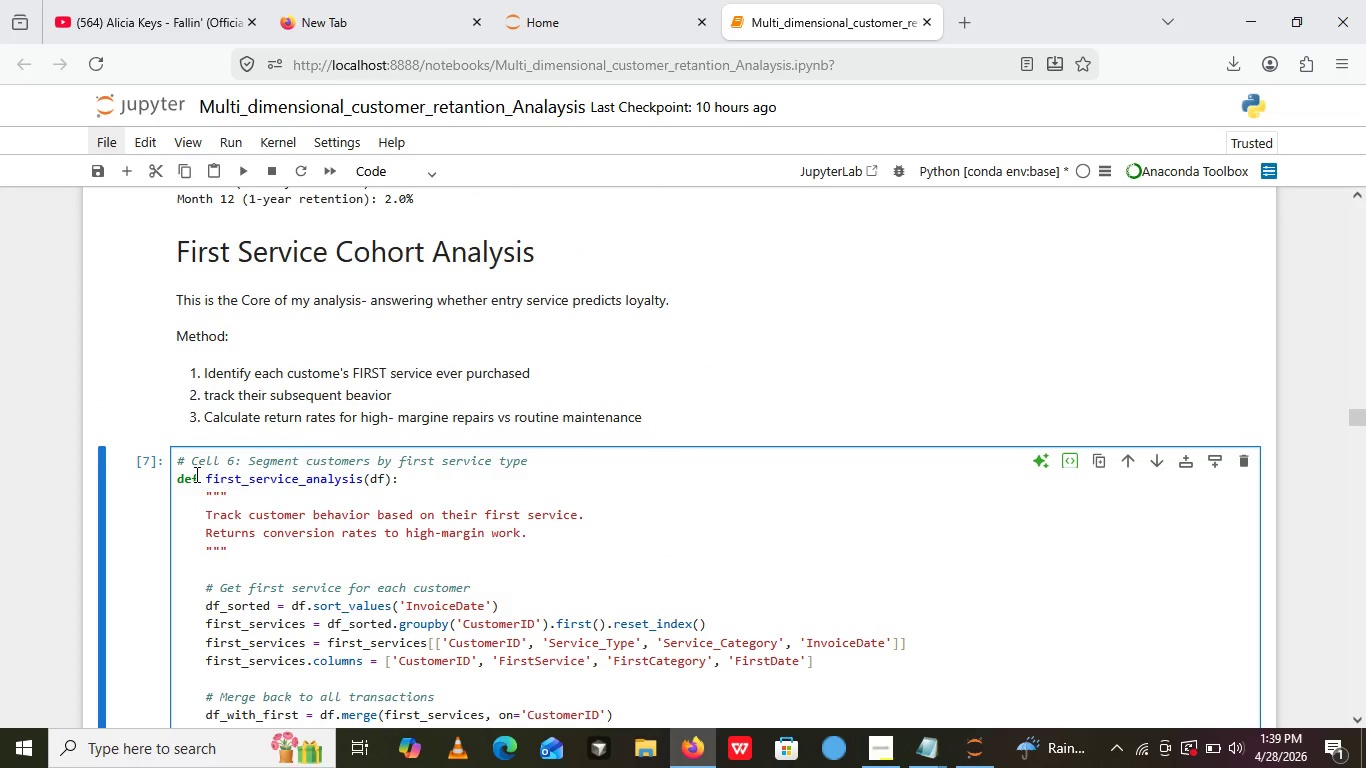 
key(Backspace)
 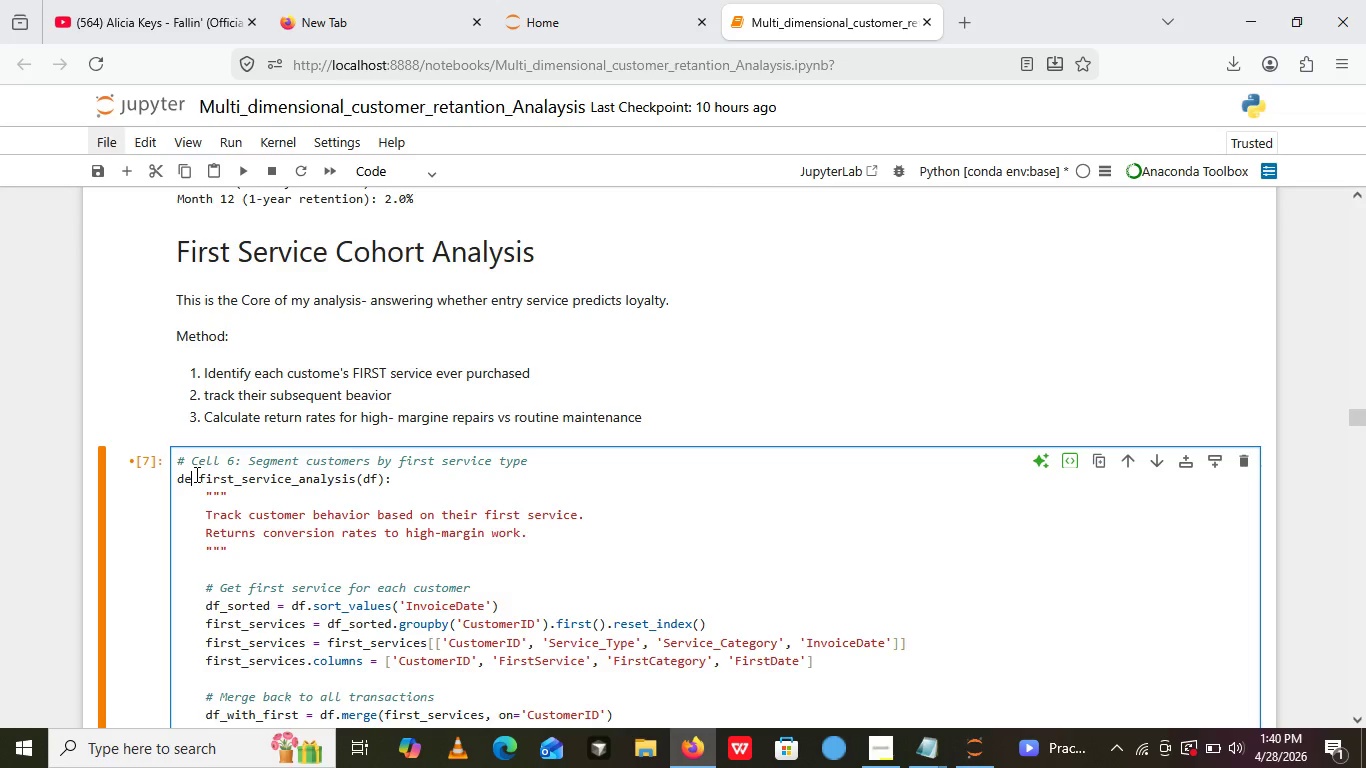 
wait(58.05)
 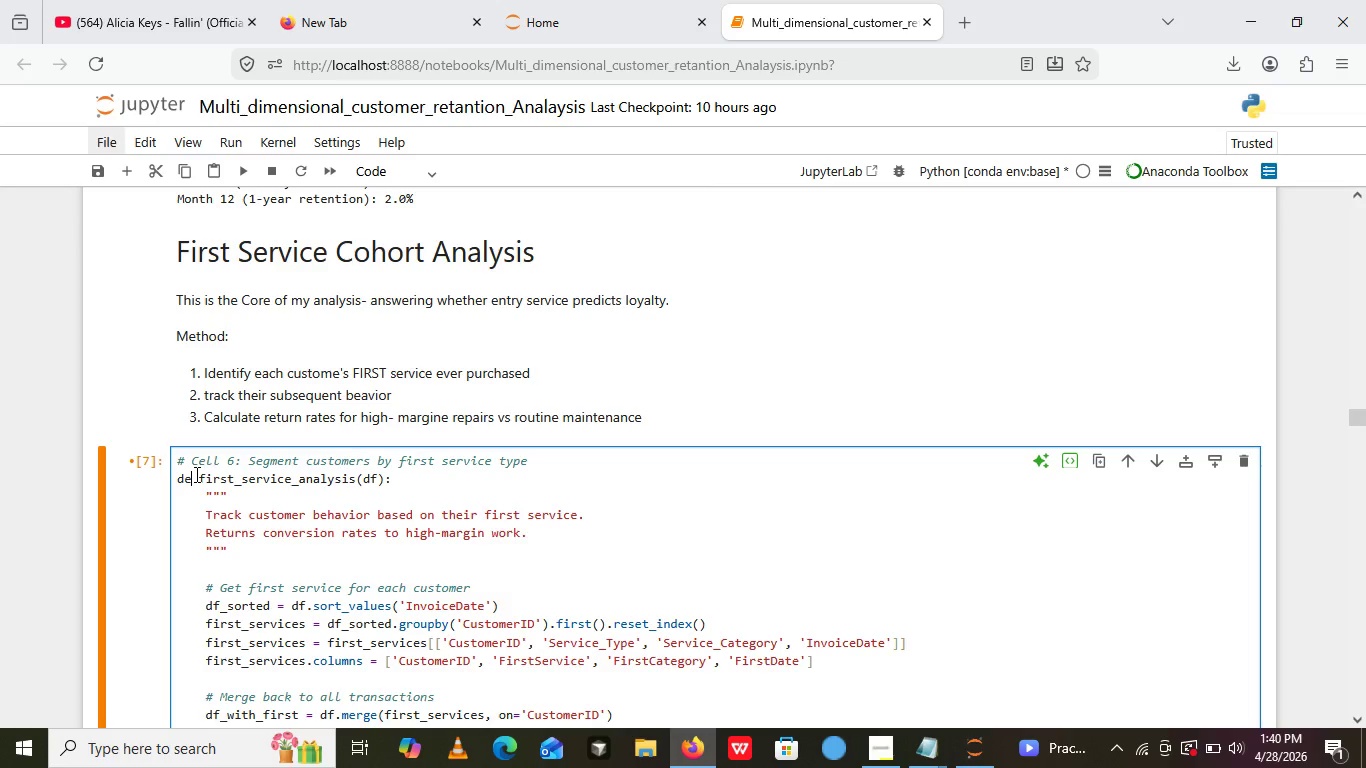 
scroll: coordinate [266, 587], scroll_direction: none, amount: 0.0
 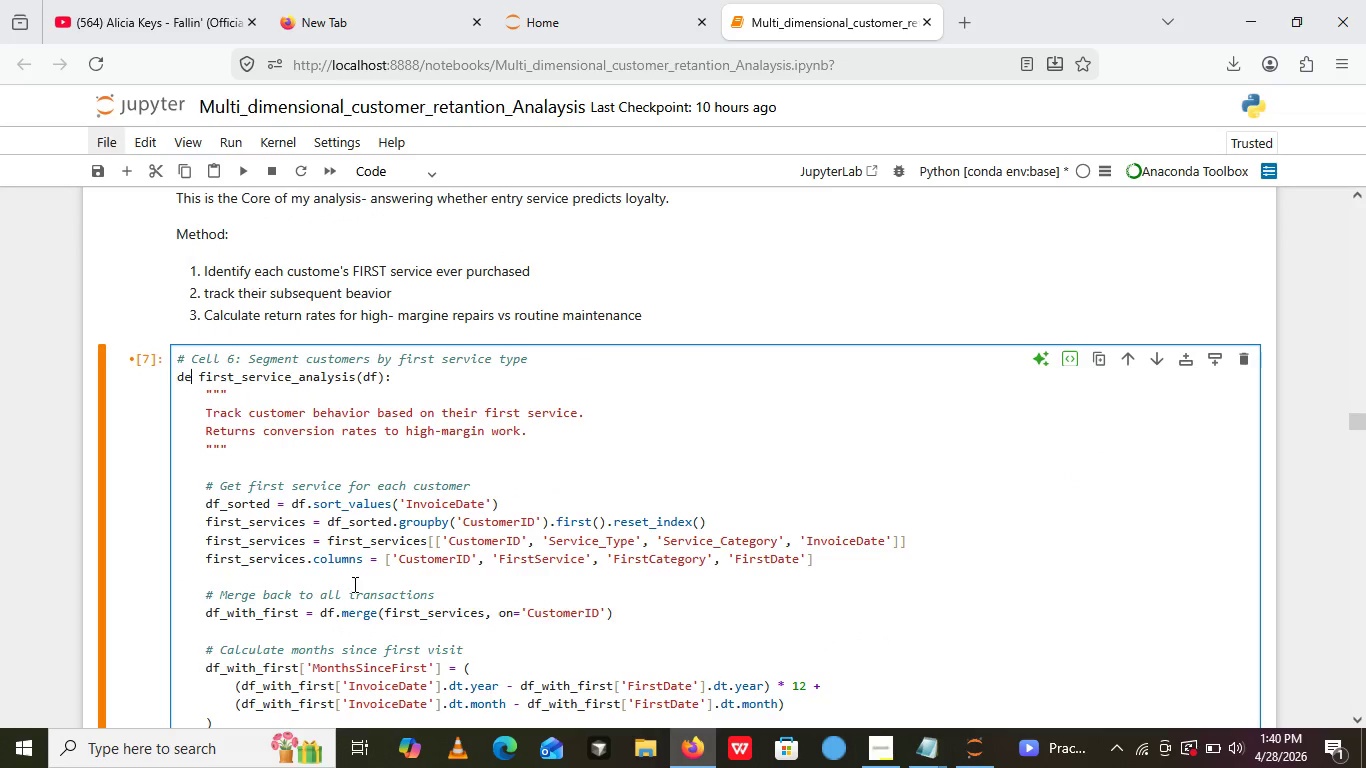 
scroll: coordinate [353, 584], scroll_direction: down, amount: 3.0
 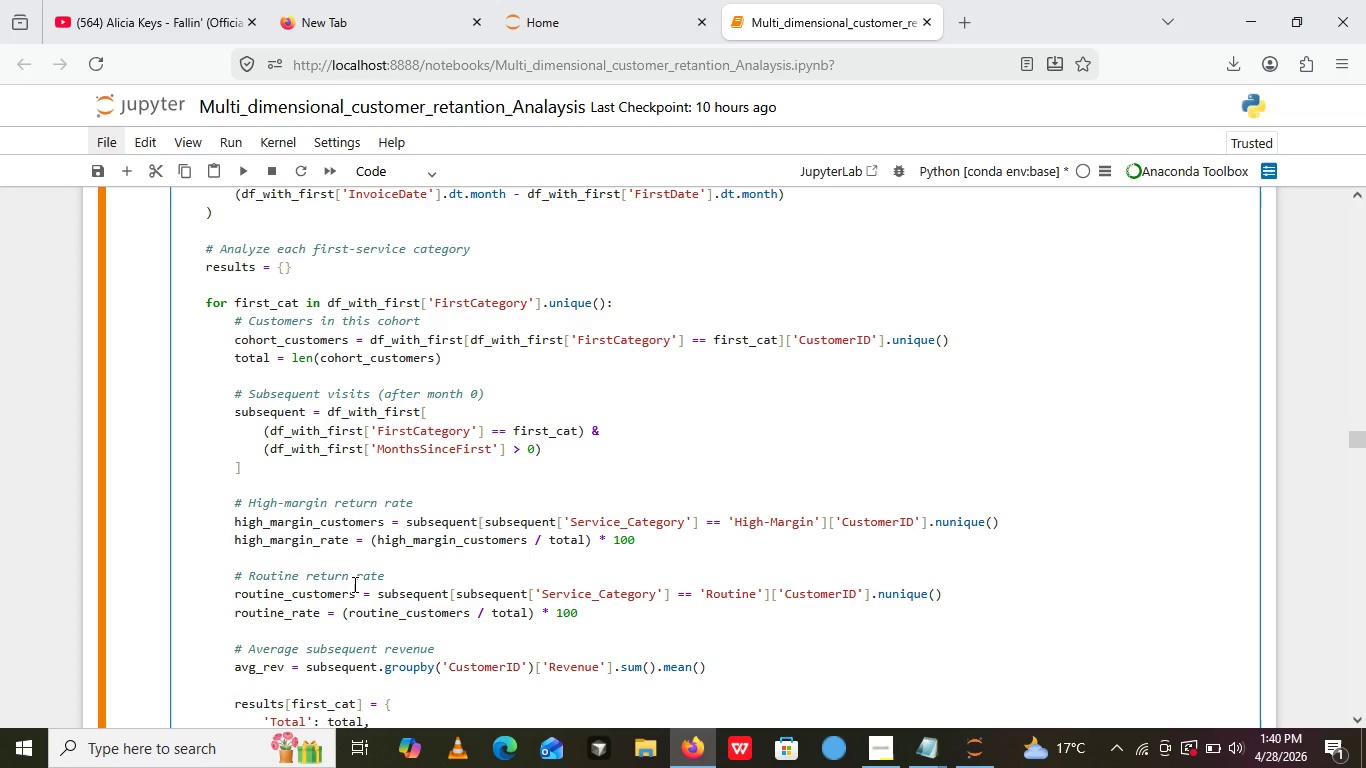 
wait(40.2)
 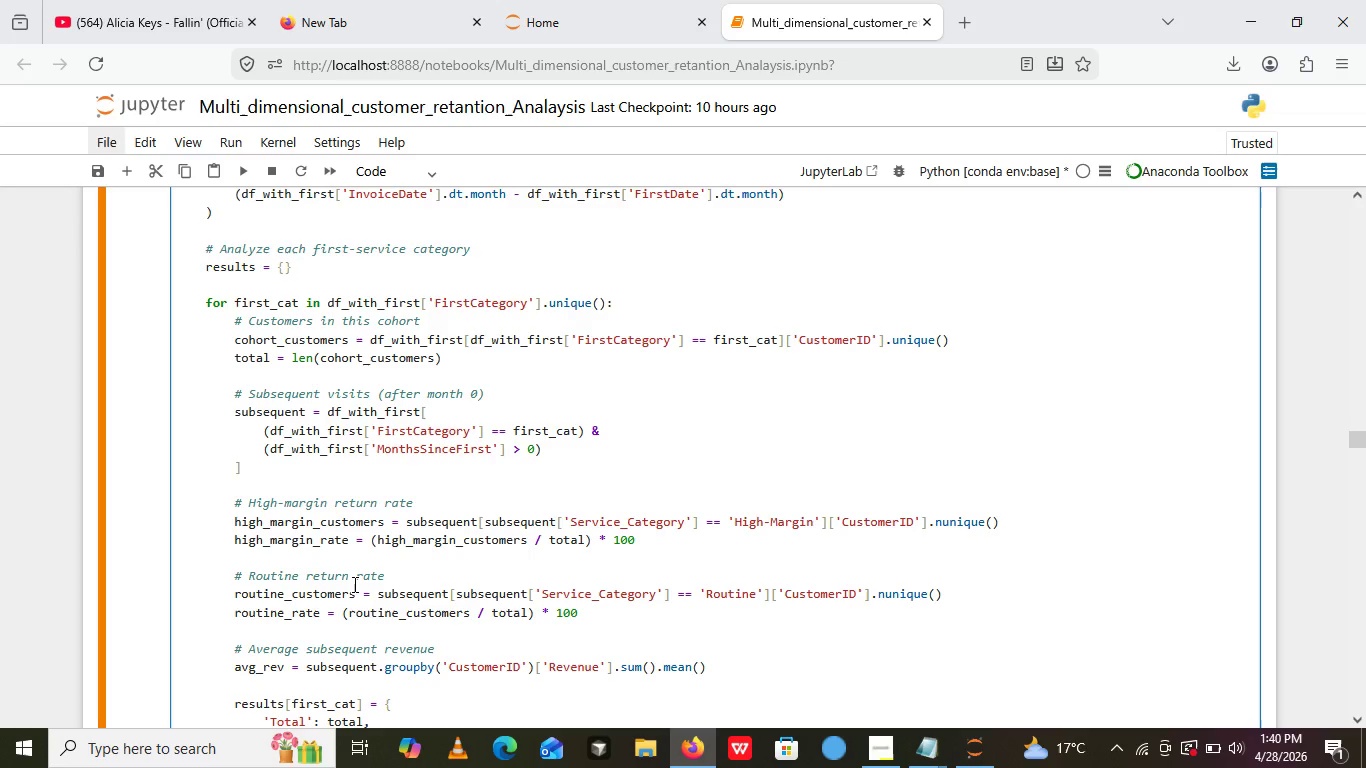 
scroll: coordinate [678, 608], scroll_direction: up, amount: 5.0
 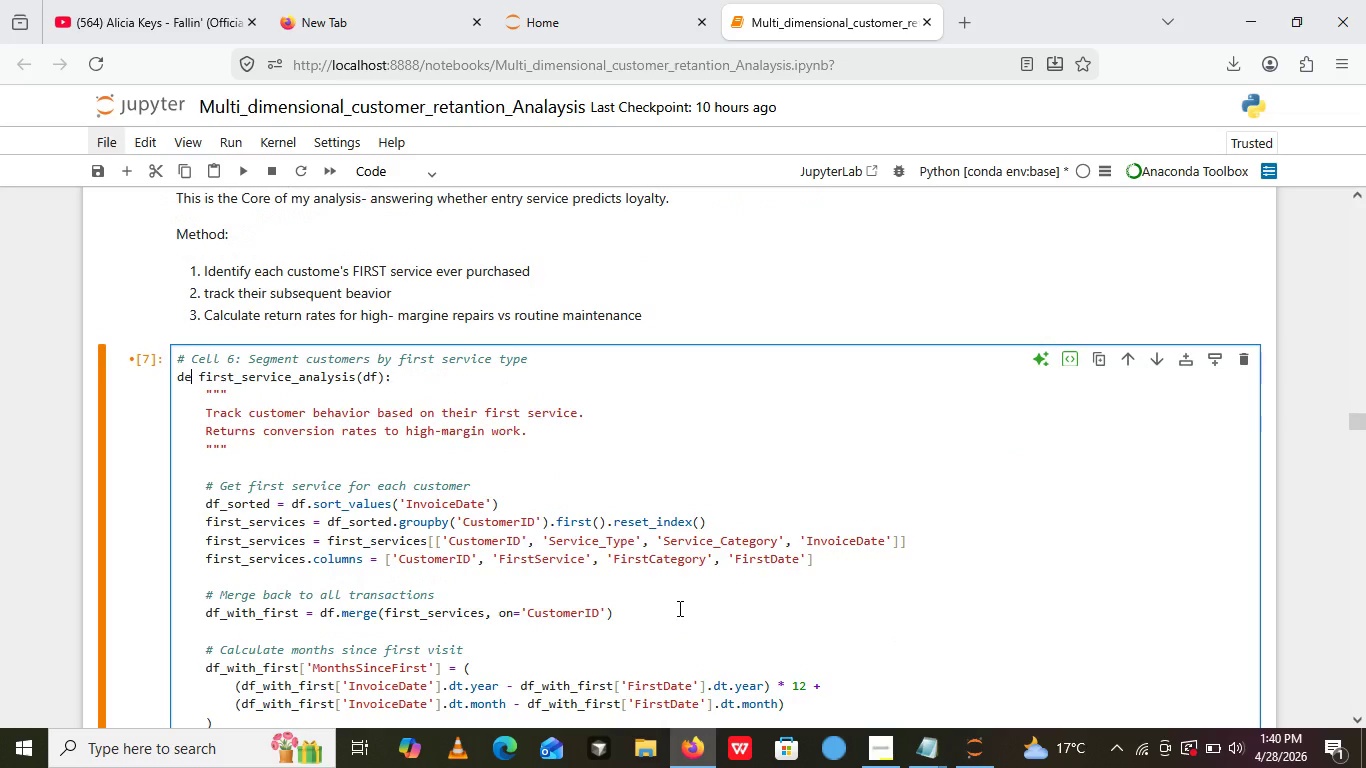 
left_click([678, 608])
 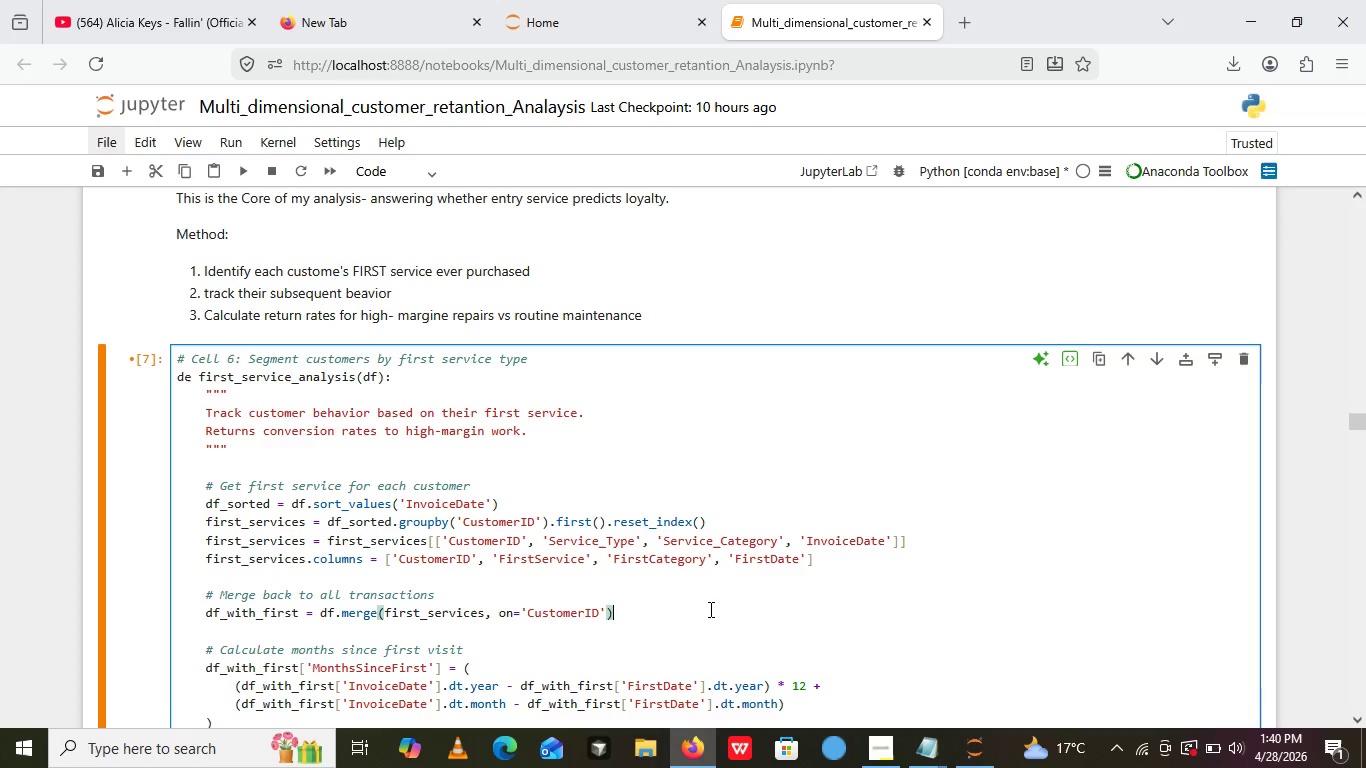 
wait(8.77)
 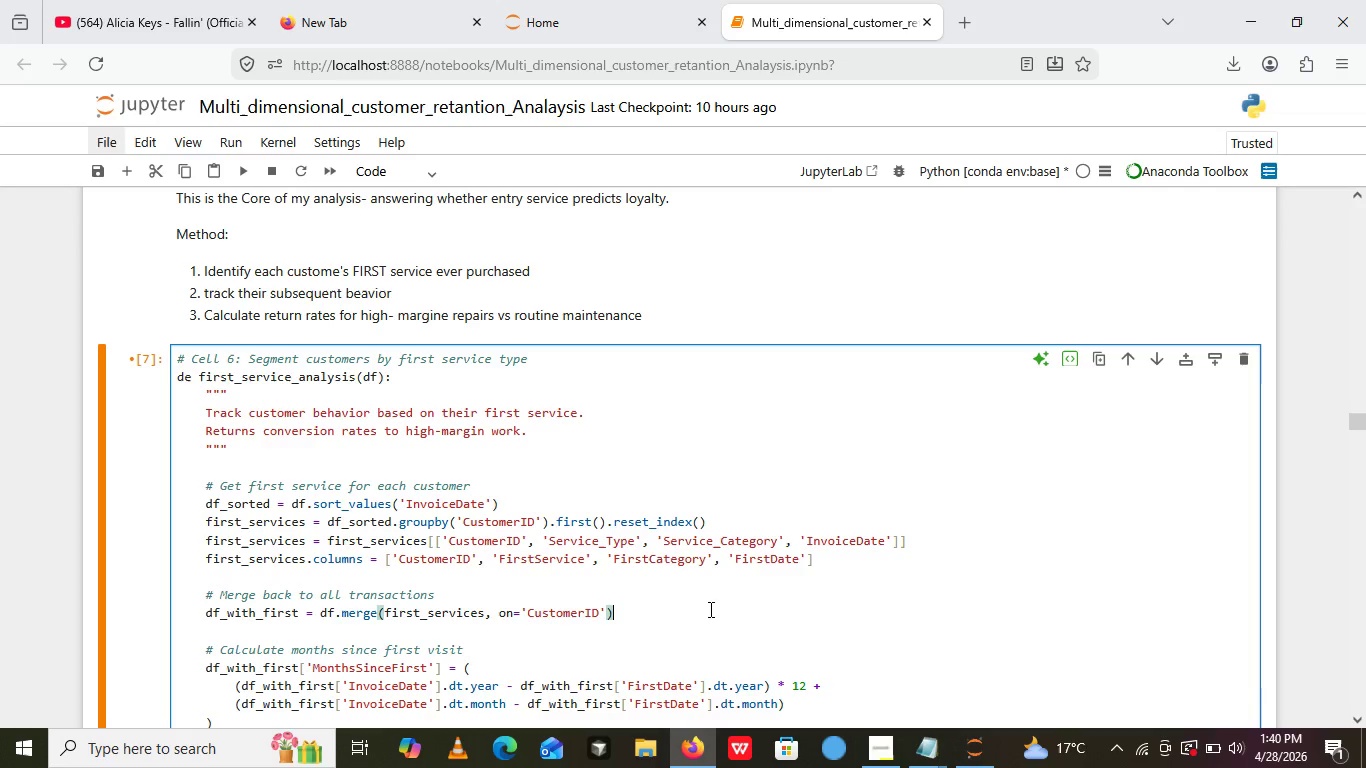 
left_click([875, 745])